 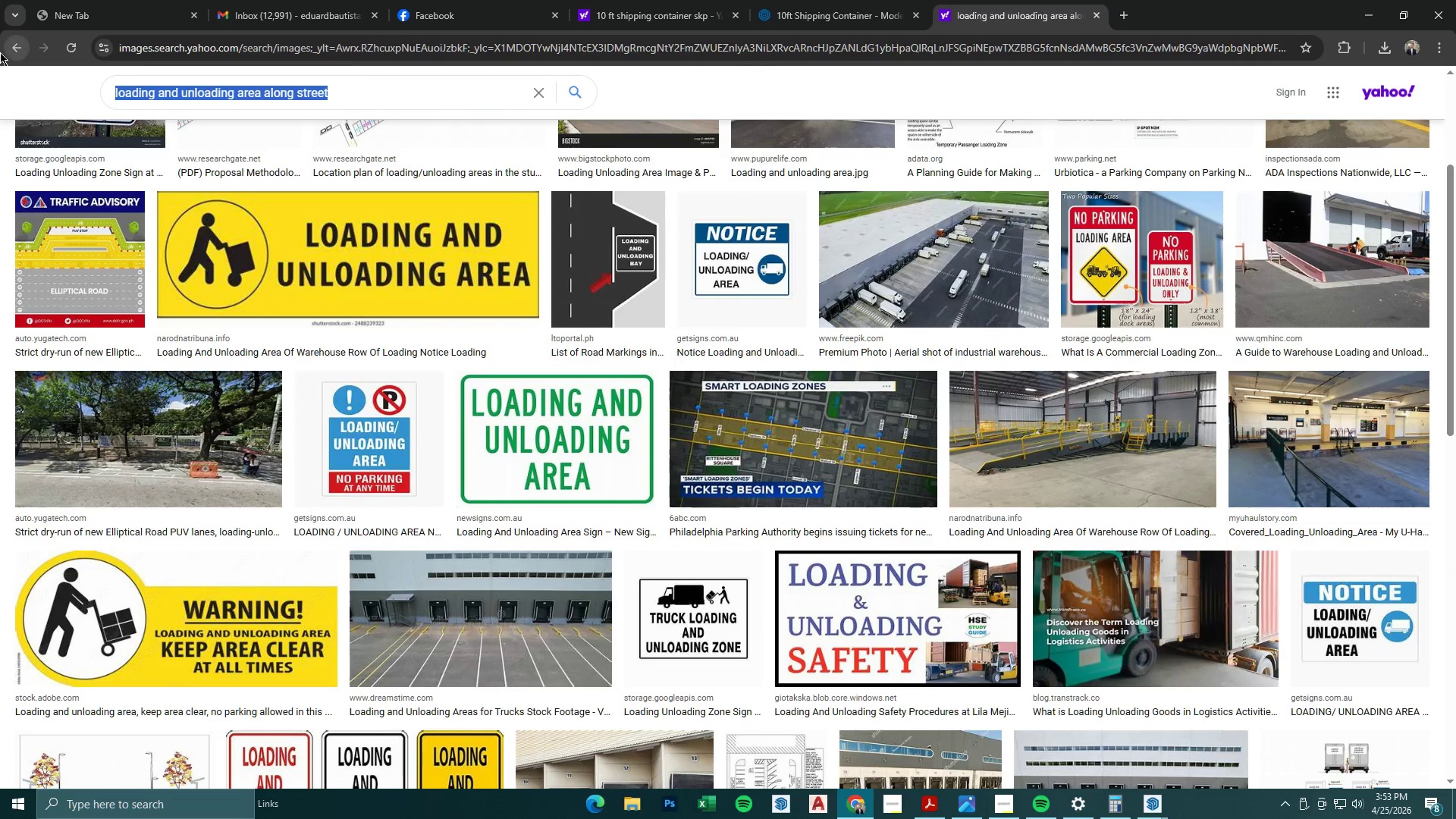 
type(cargo loading dock)
 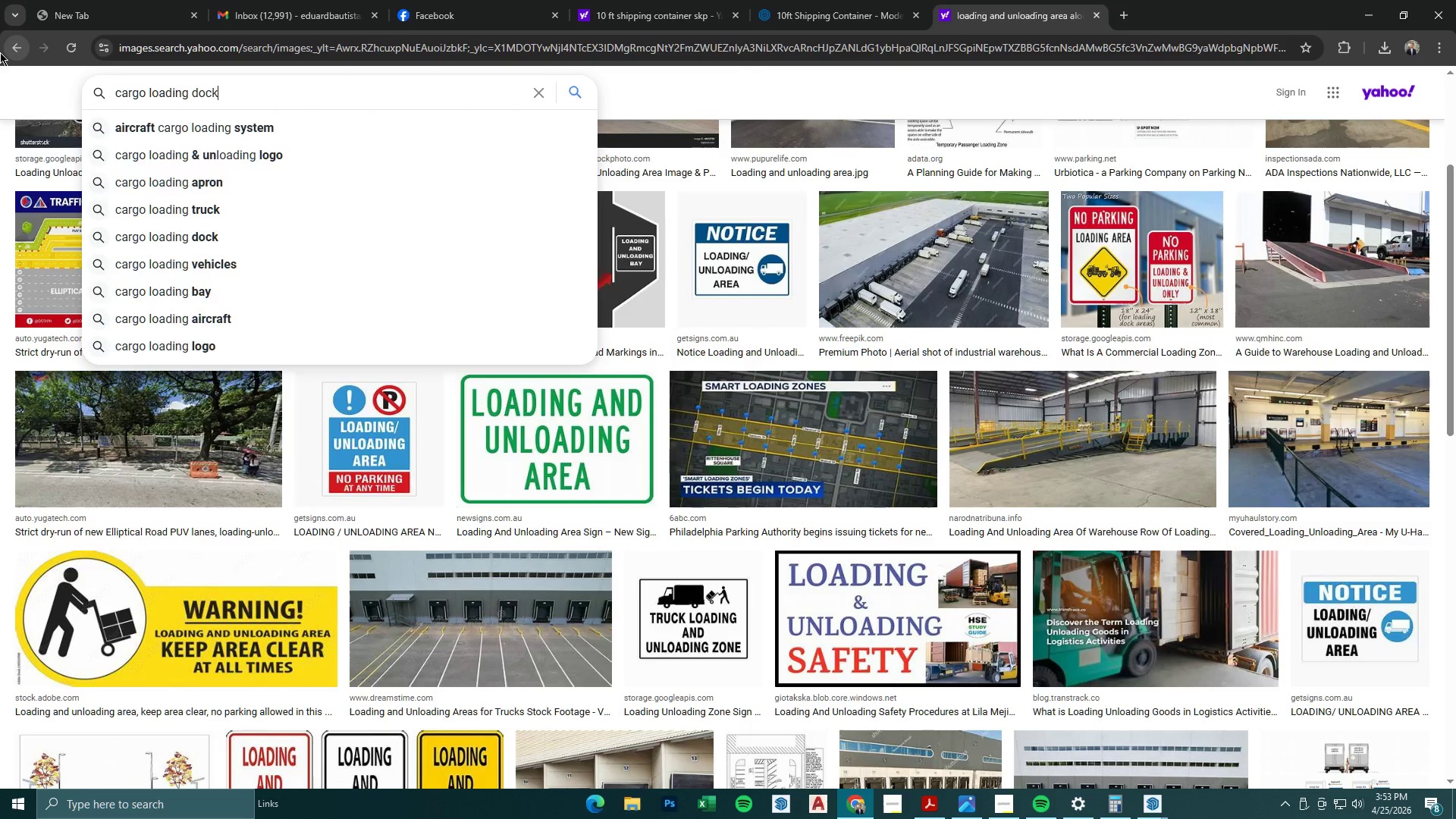 
key(Enter)
 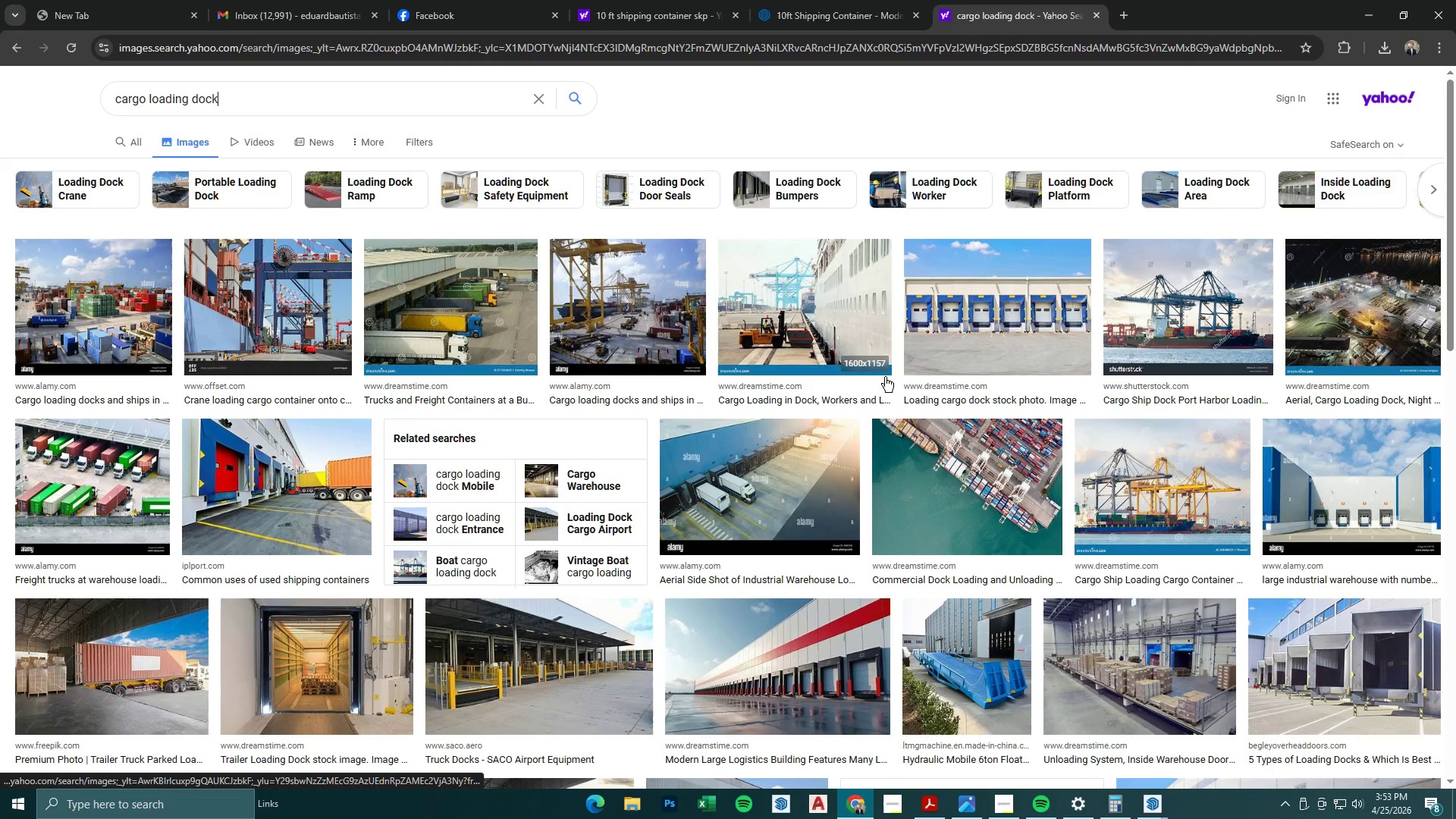 
scroll: coordinate [860, 388], scroll_direction: down, amount: 8.0
 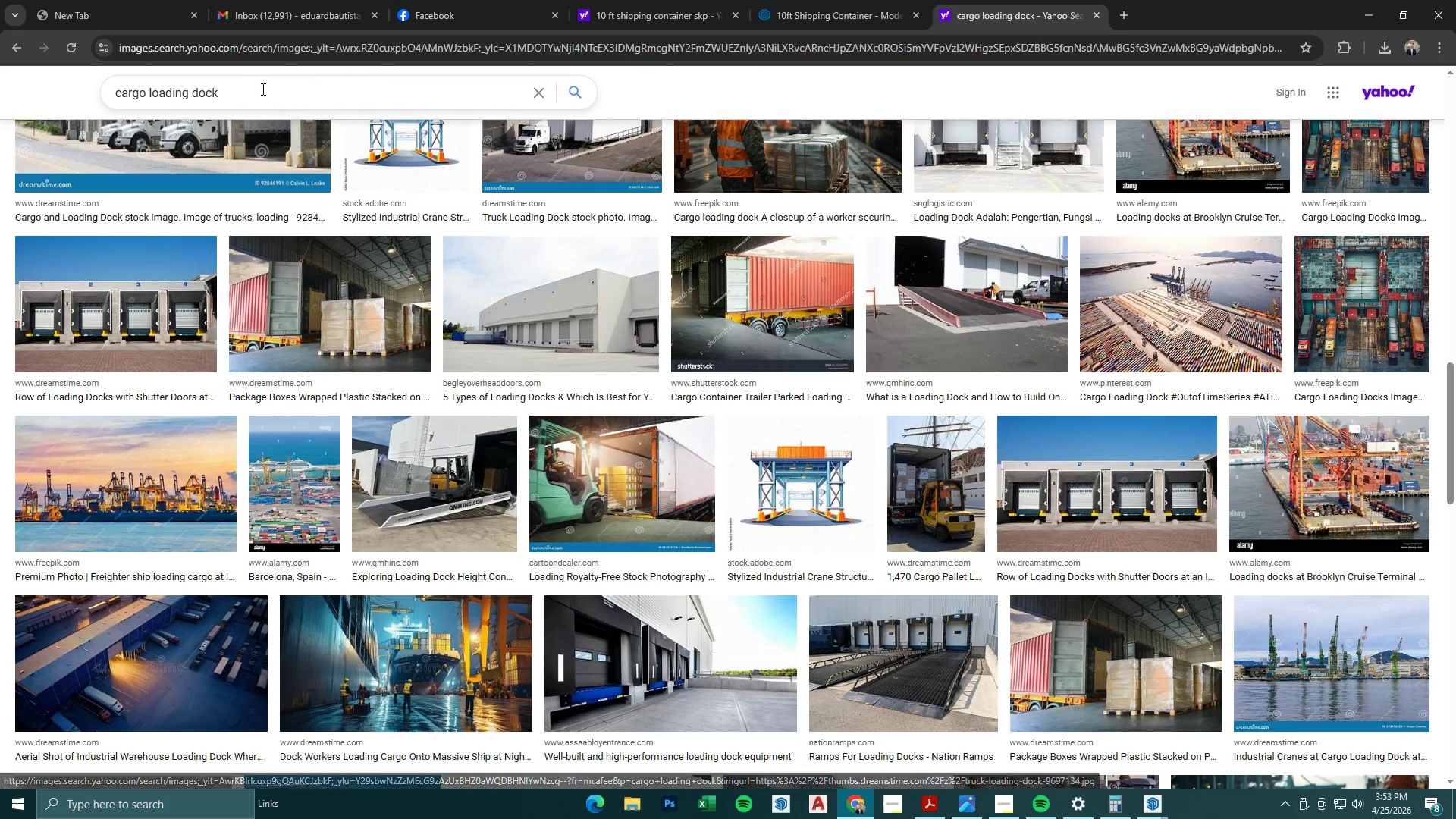 
left_click([240, 96])
 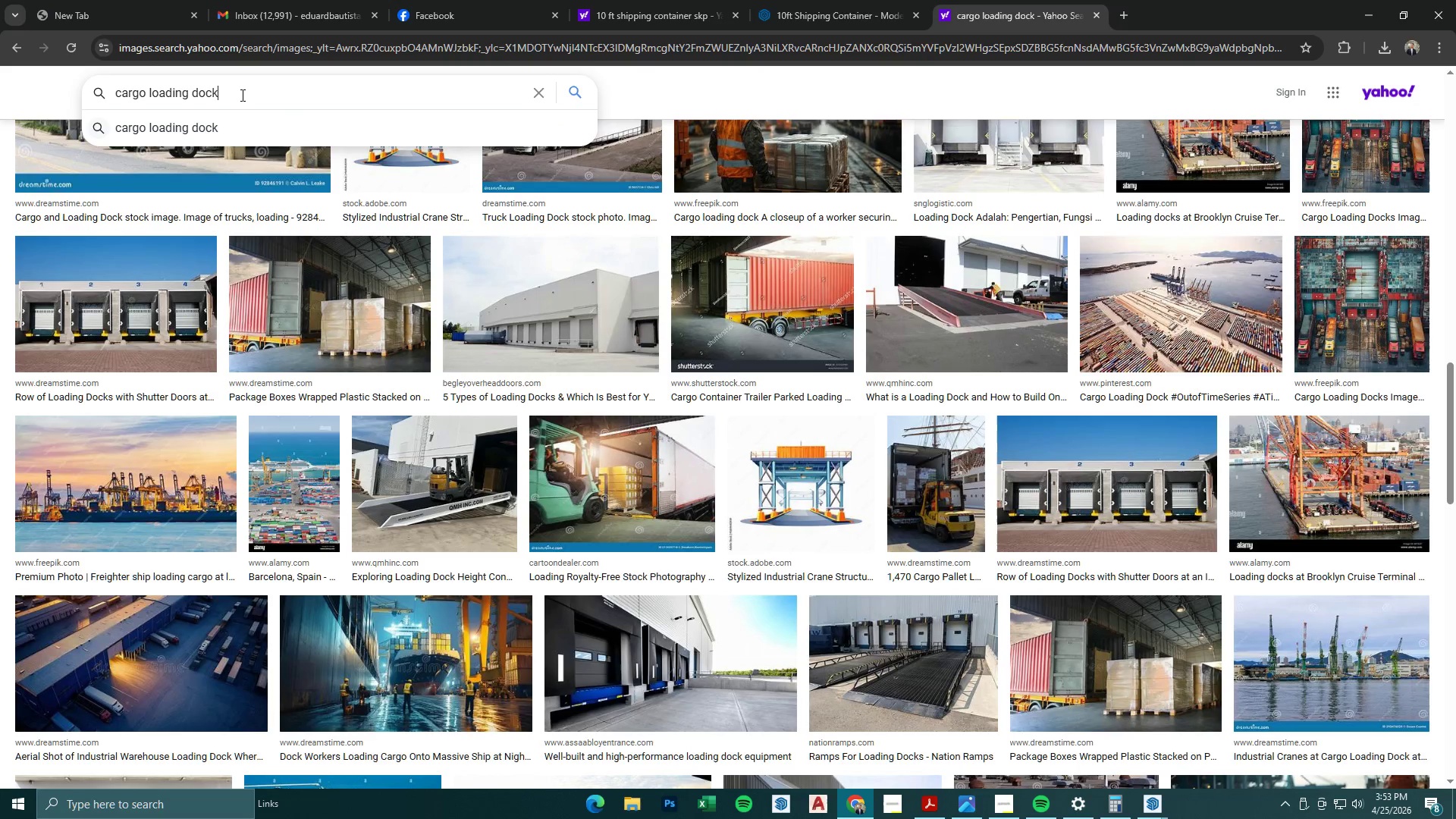 
type( motorcycles)
 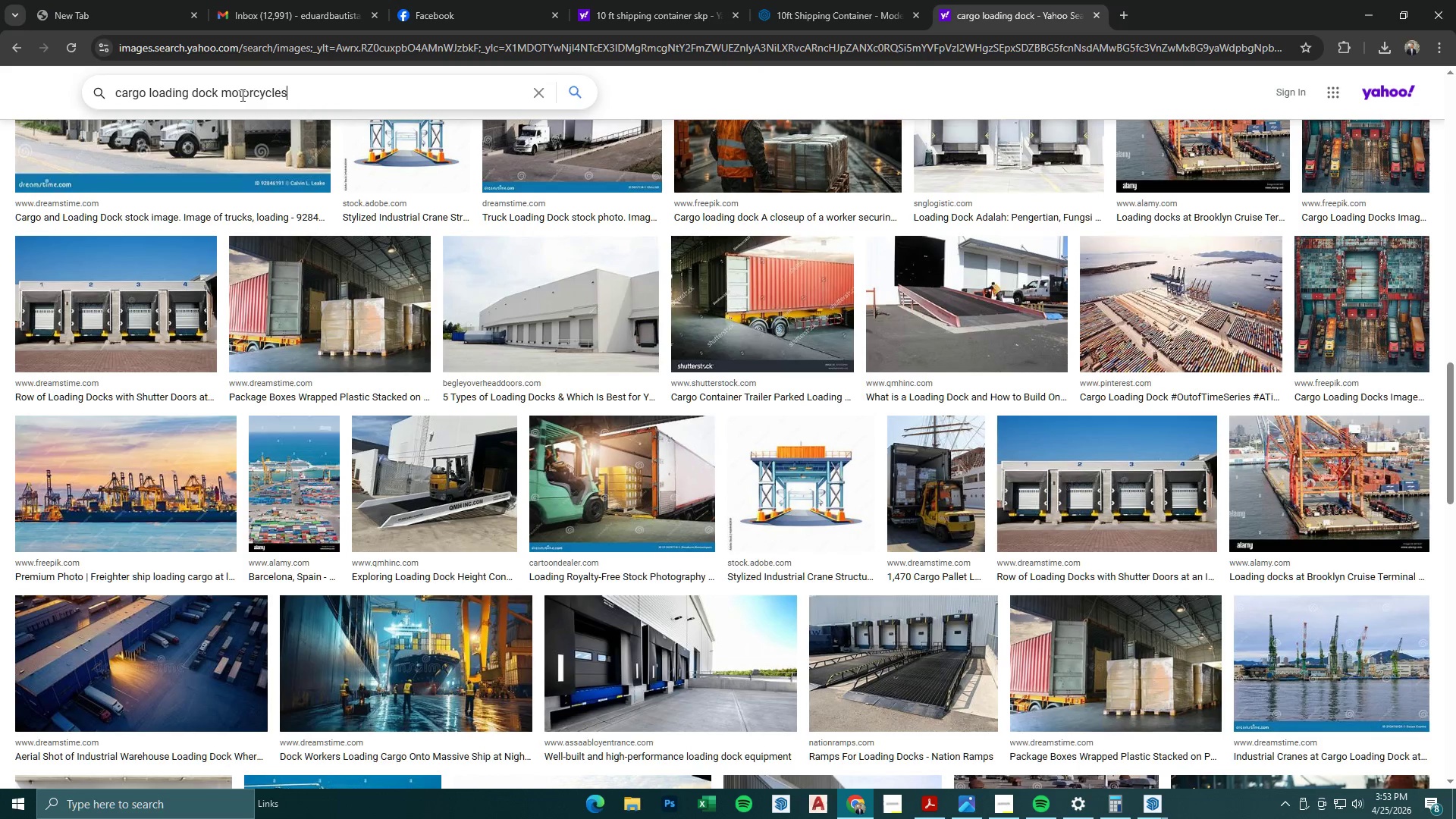 
key(Enter)
 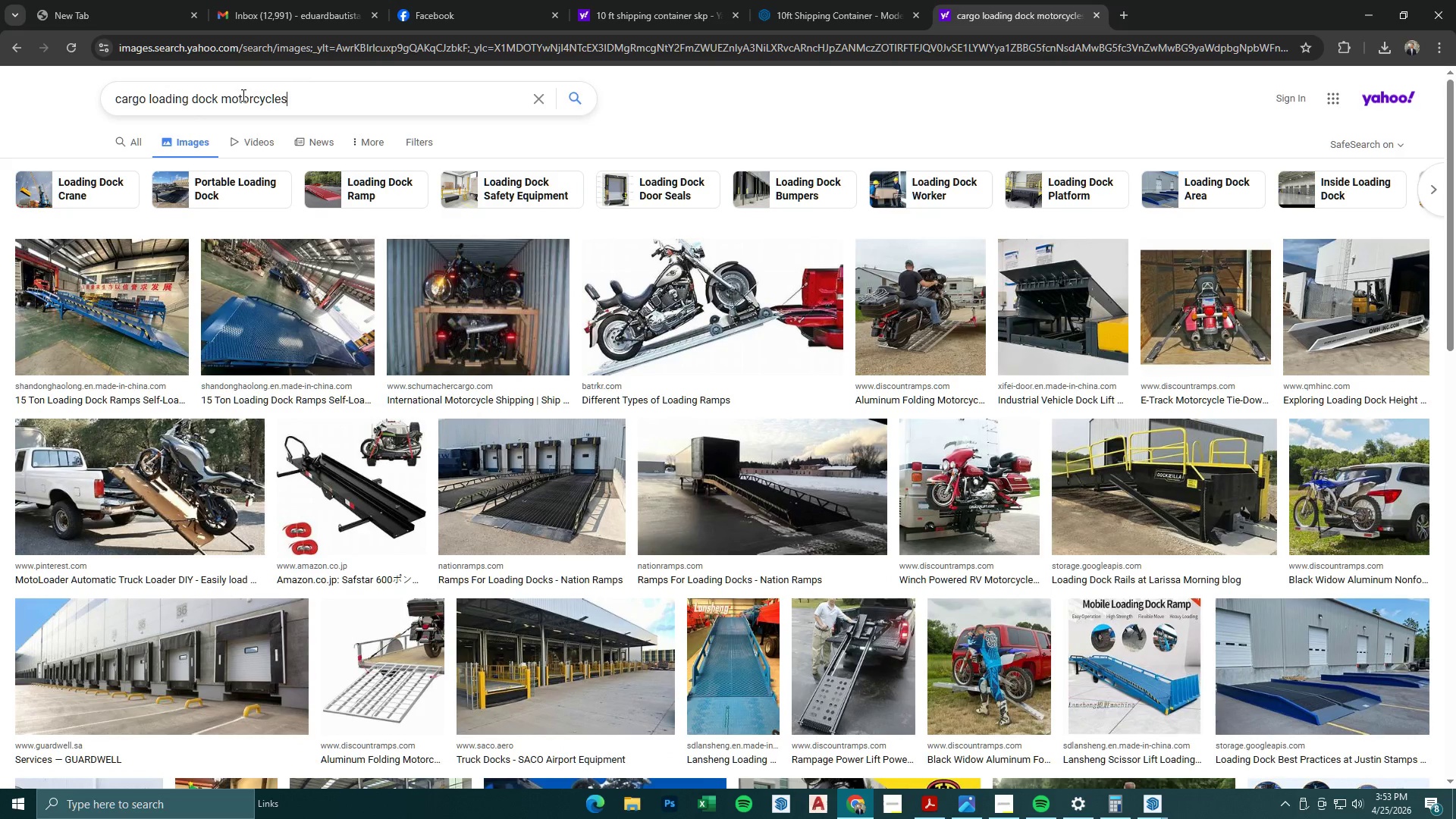 
scroll: coordinate [246, 96], scroll_direction: down, amount: 2.0
 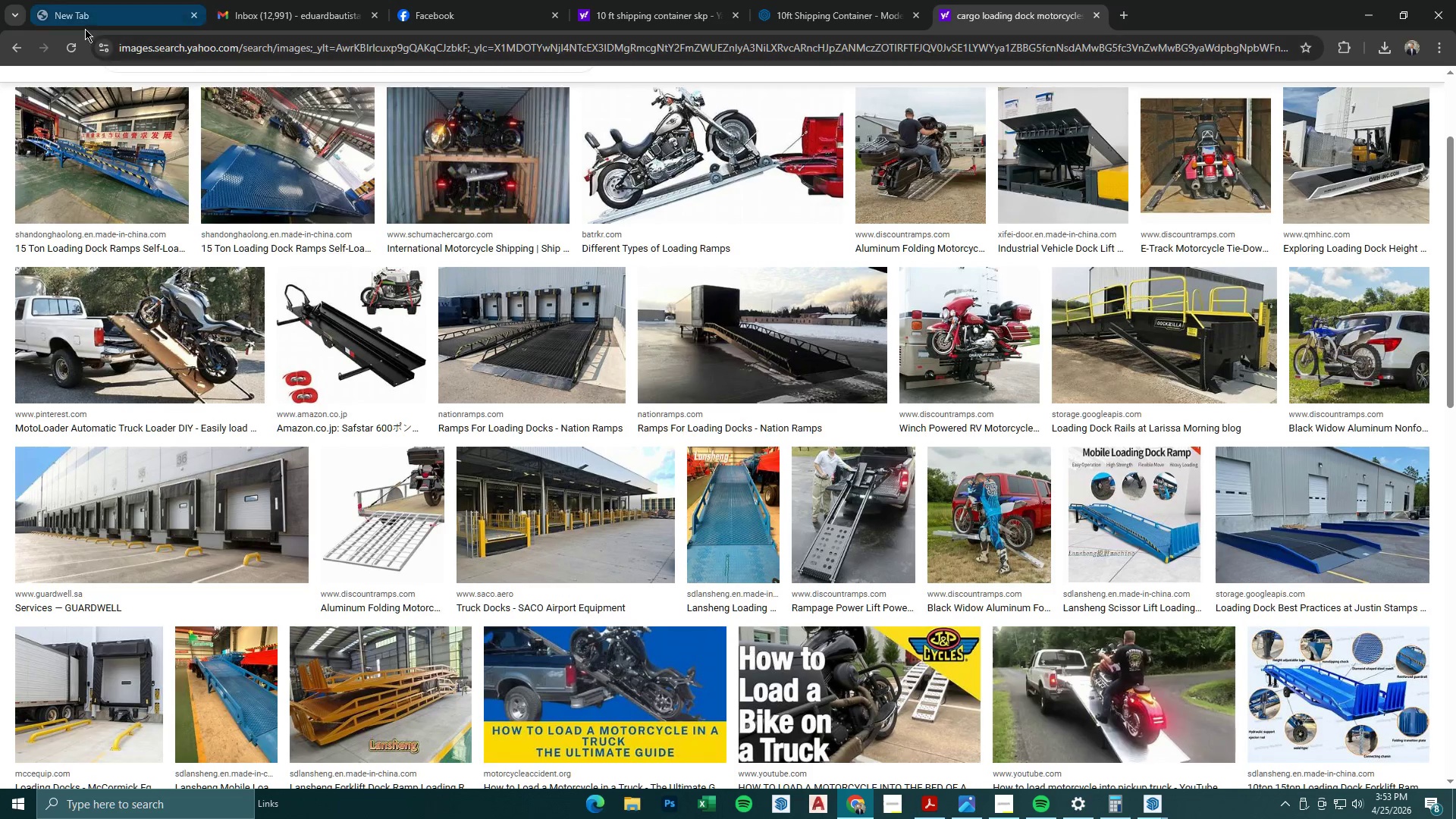 
left_click_drag(start_coordinate=[315, 99], to_coordinate=[10, 70])
 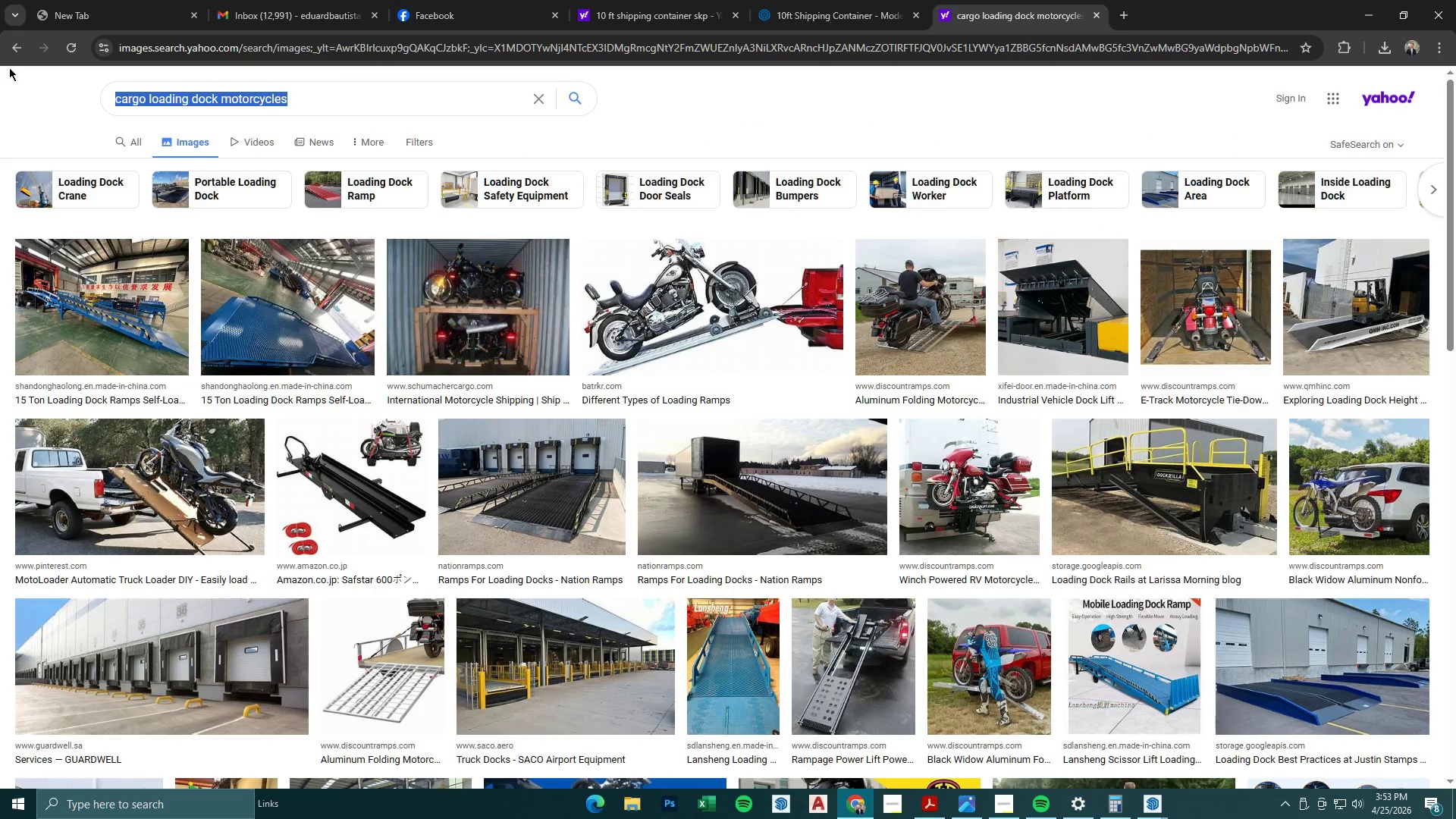 
scroll: coordinate [224, 117], scroll_direction: up, amount: 7.0
 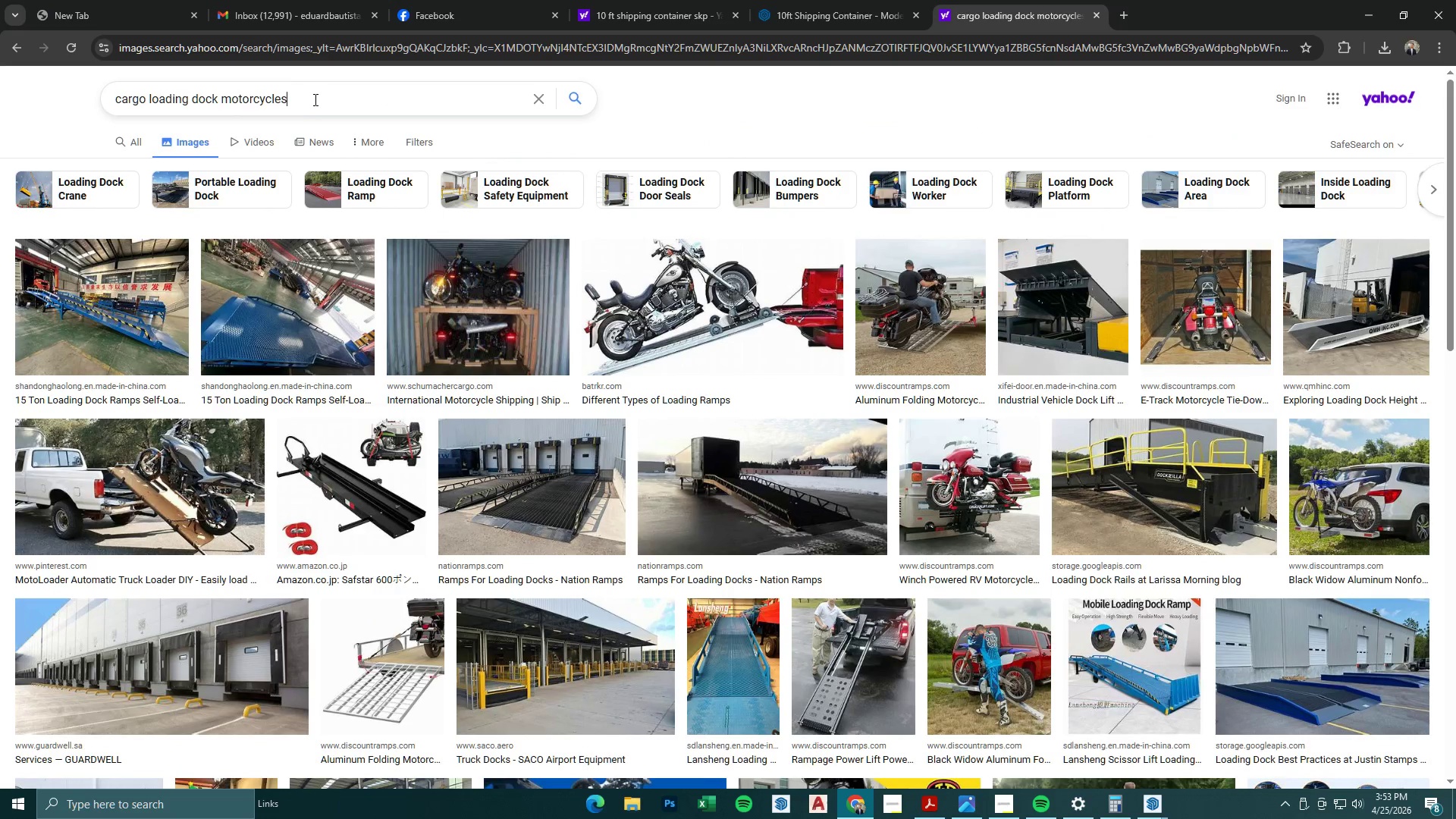 
type(motorcycle carho)
key(Backspace)
key(Backspace)
type(g )
key(Backspace)
type(o delivery)
 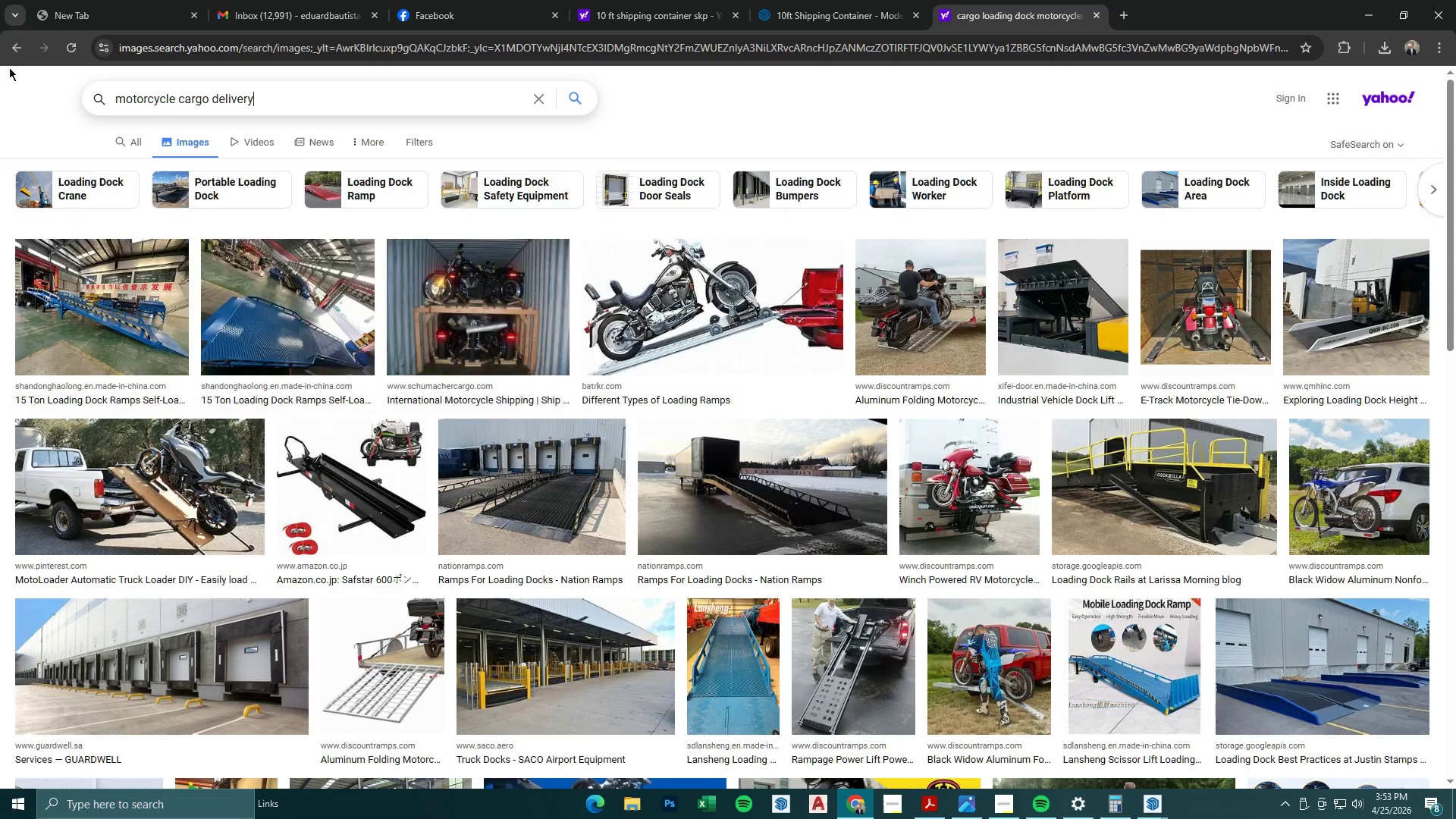 
key(Enter)
 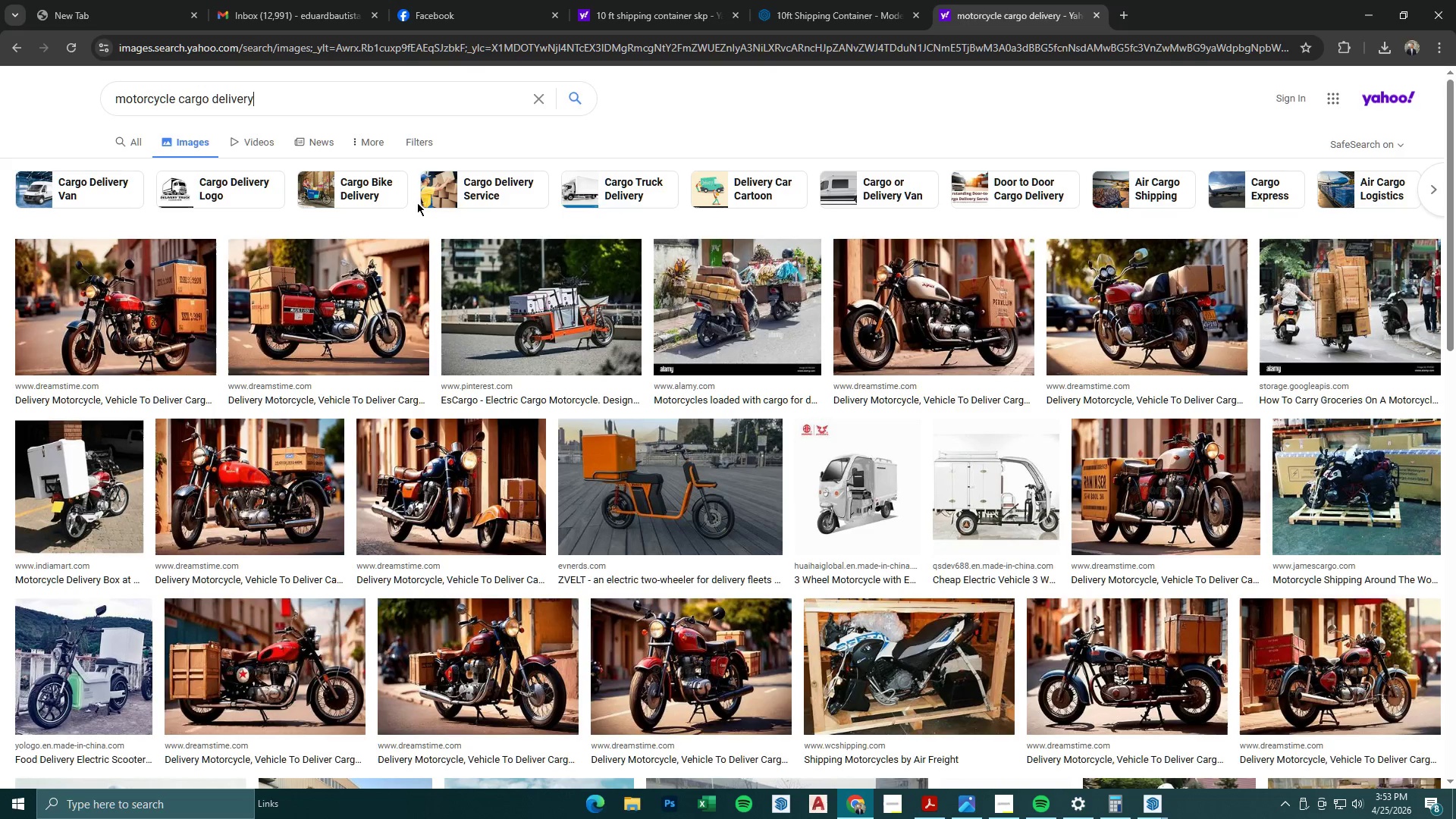 
scroll: coordinate [712, 317], scroll_direction: down, amount: 10.0
 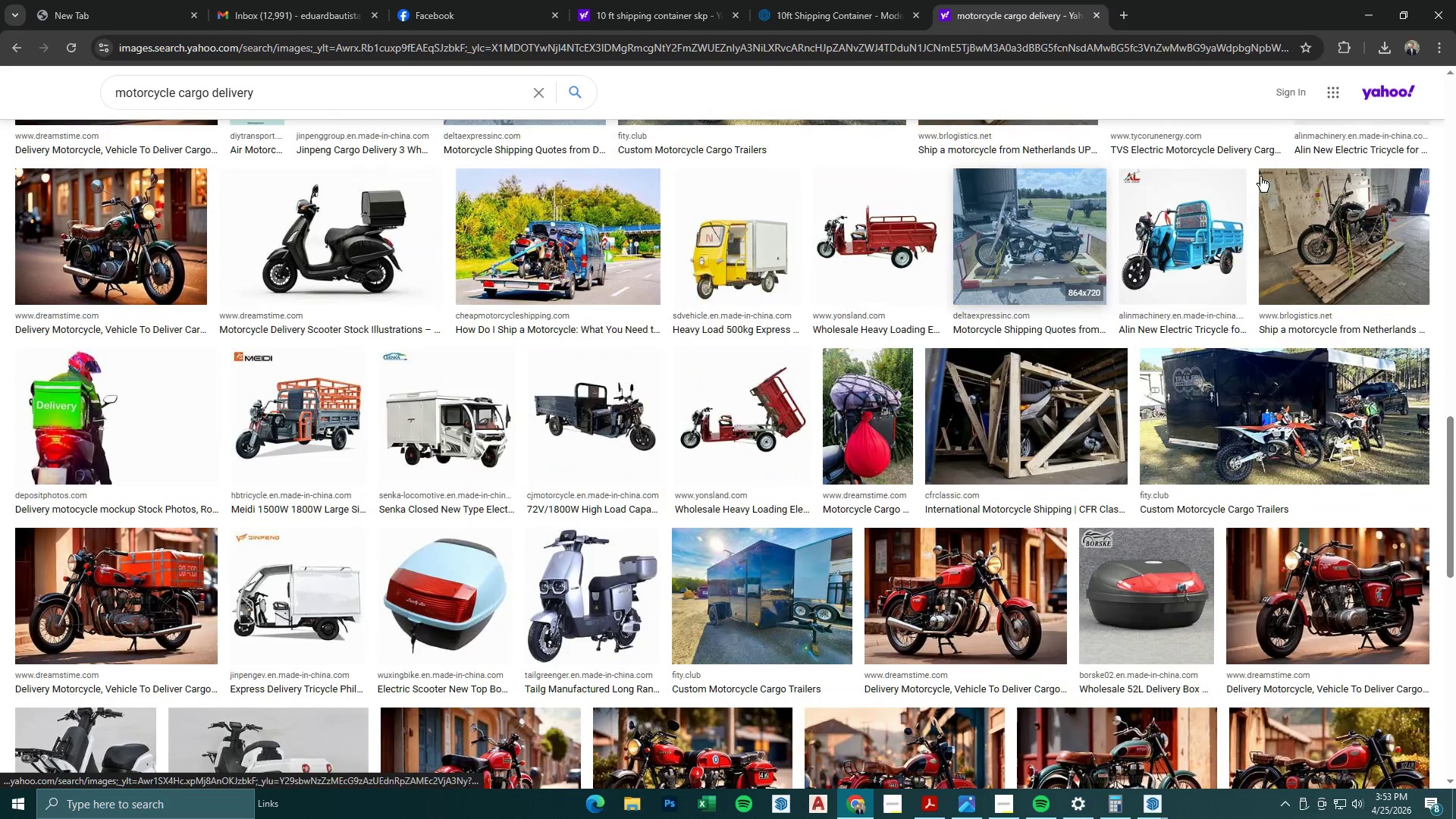 
left_click([1356, 8])